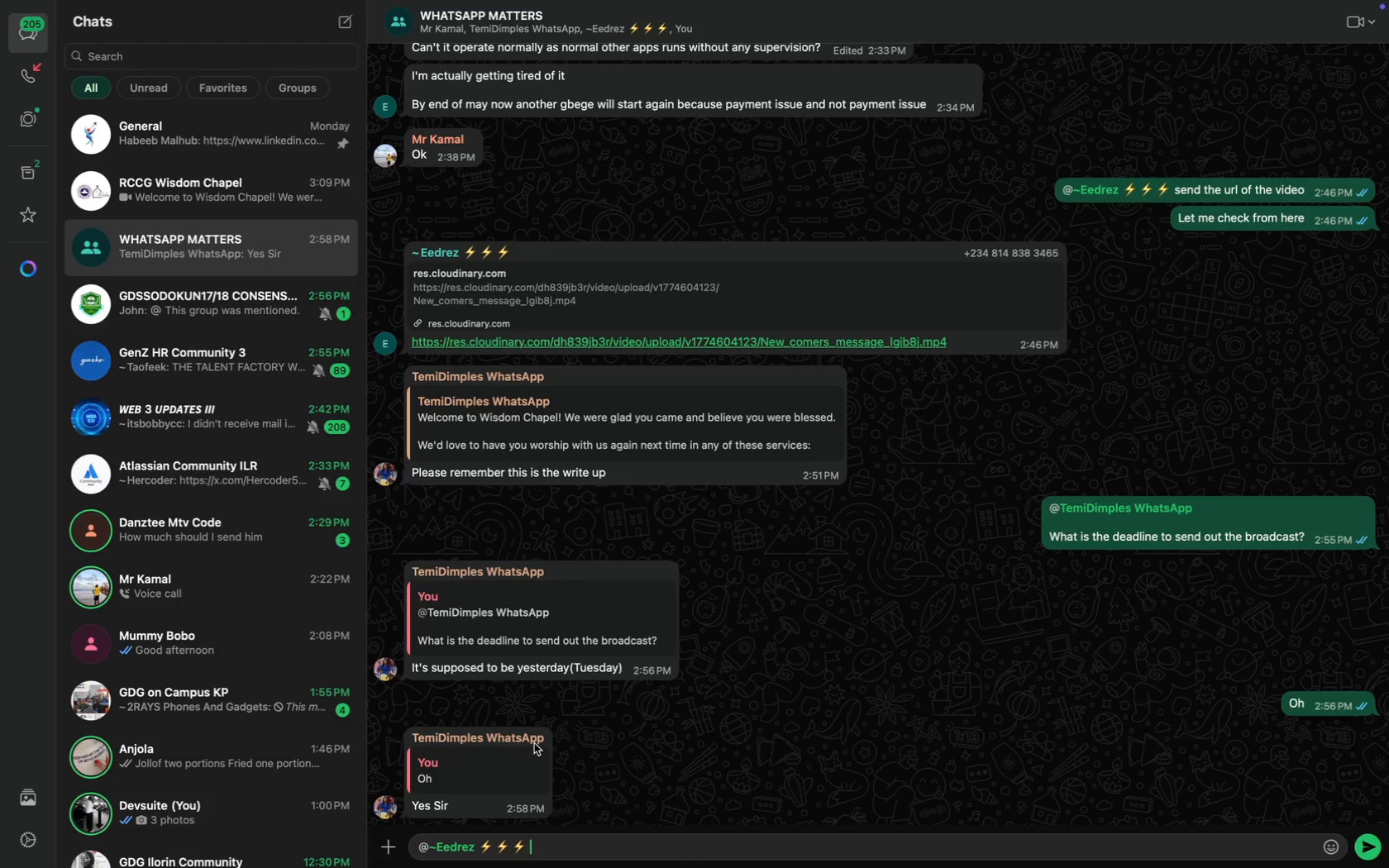 
type(Go amd)
key(Backspace)
key(Backspace)
key(Backspace)
type(ahead and t)
key(Backspace)
type(test)
 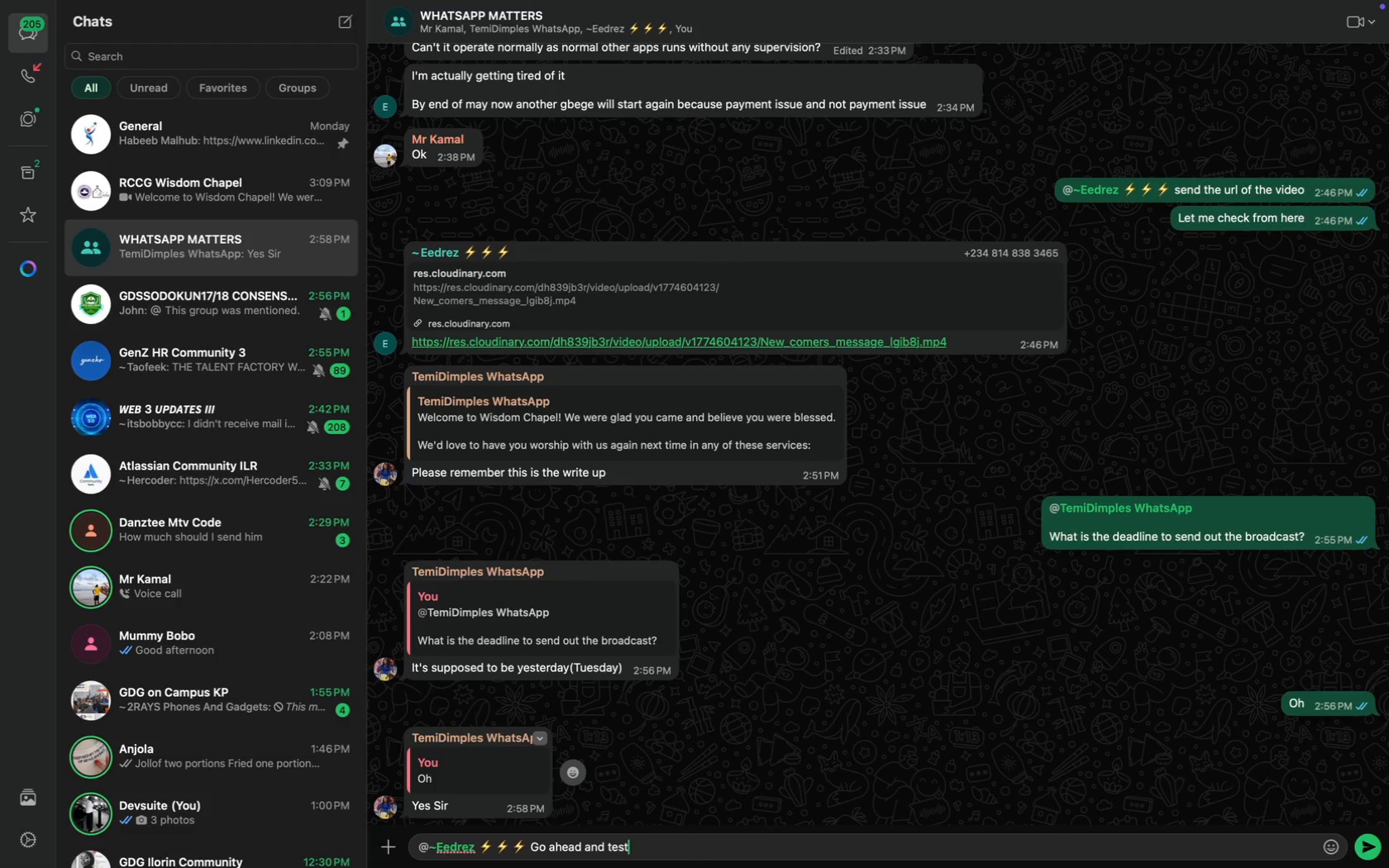 
key(Enter)
 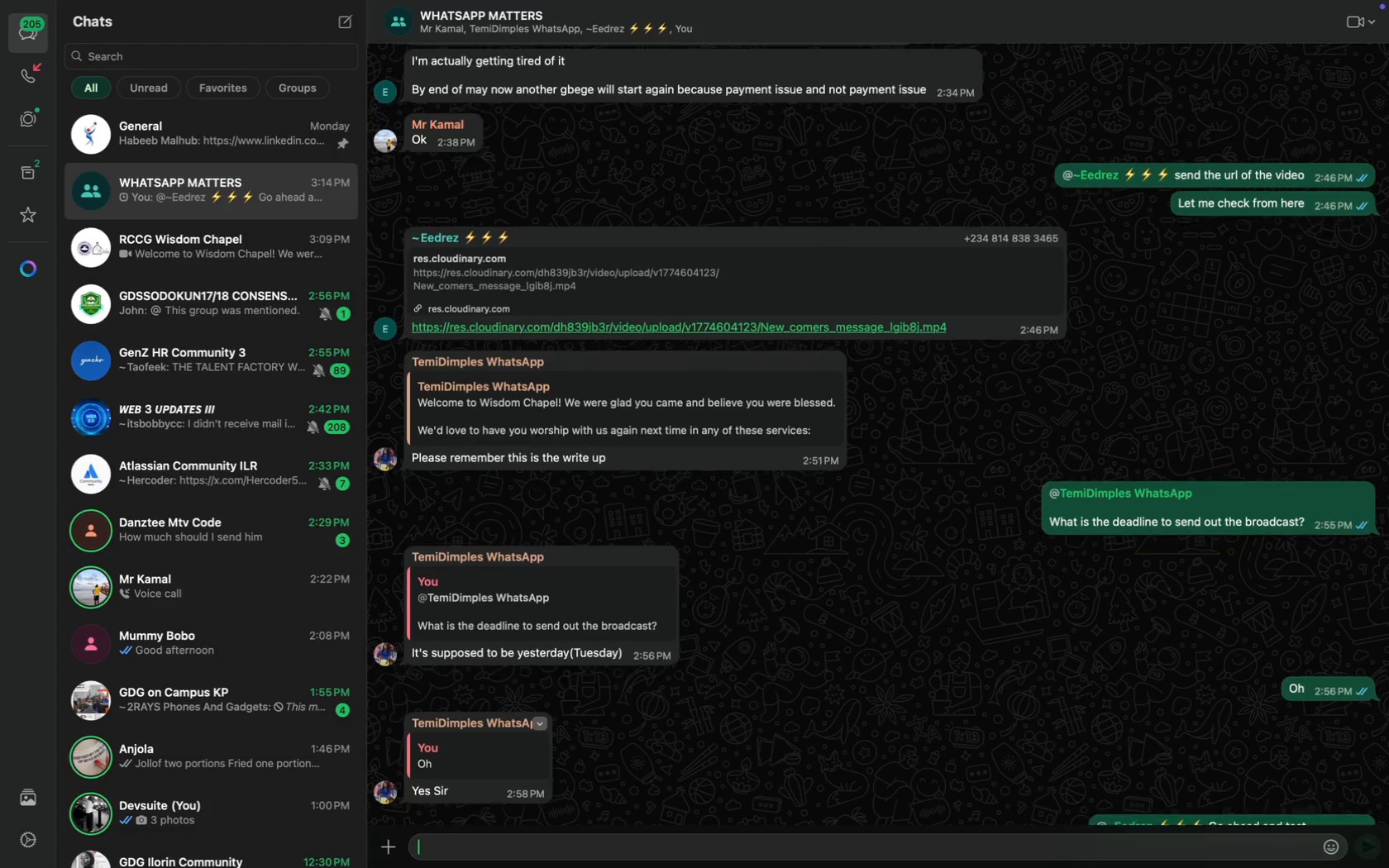 
type(Iw)
key(Backspace)
type( will call you soon )
 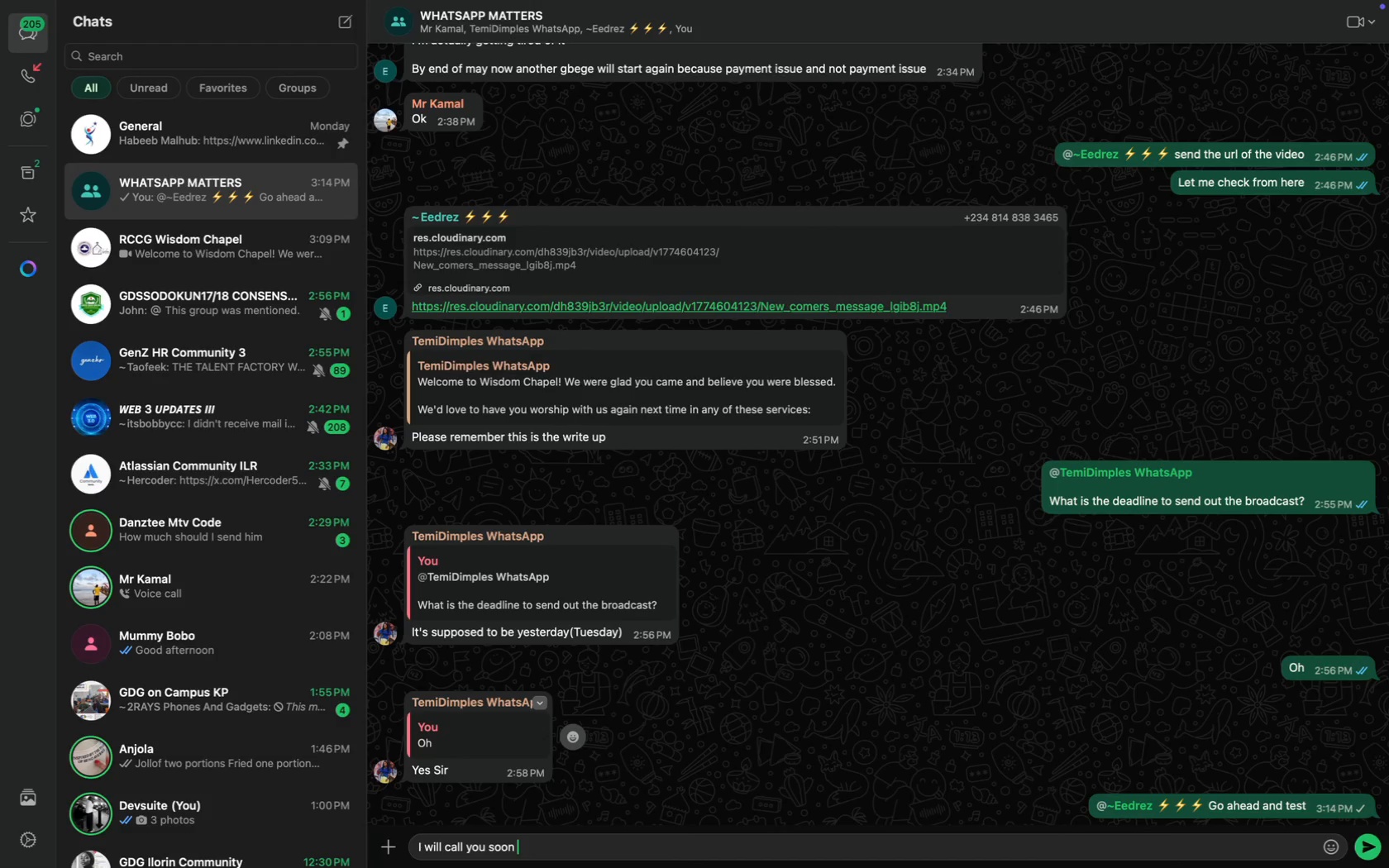 
key(Meta+CommandLeft)
 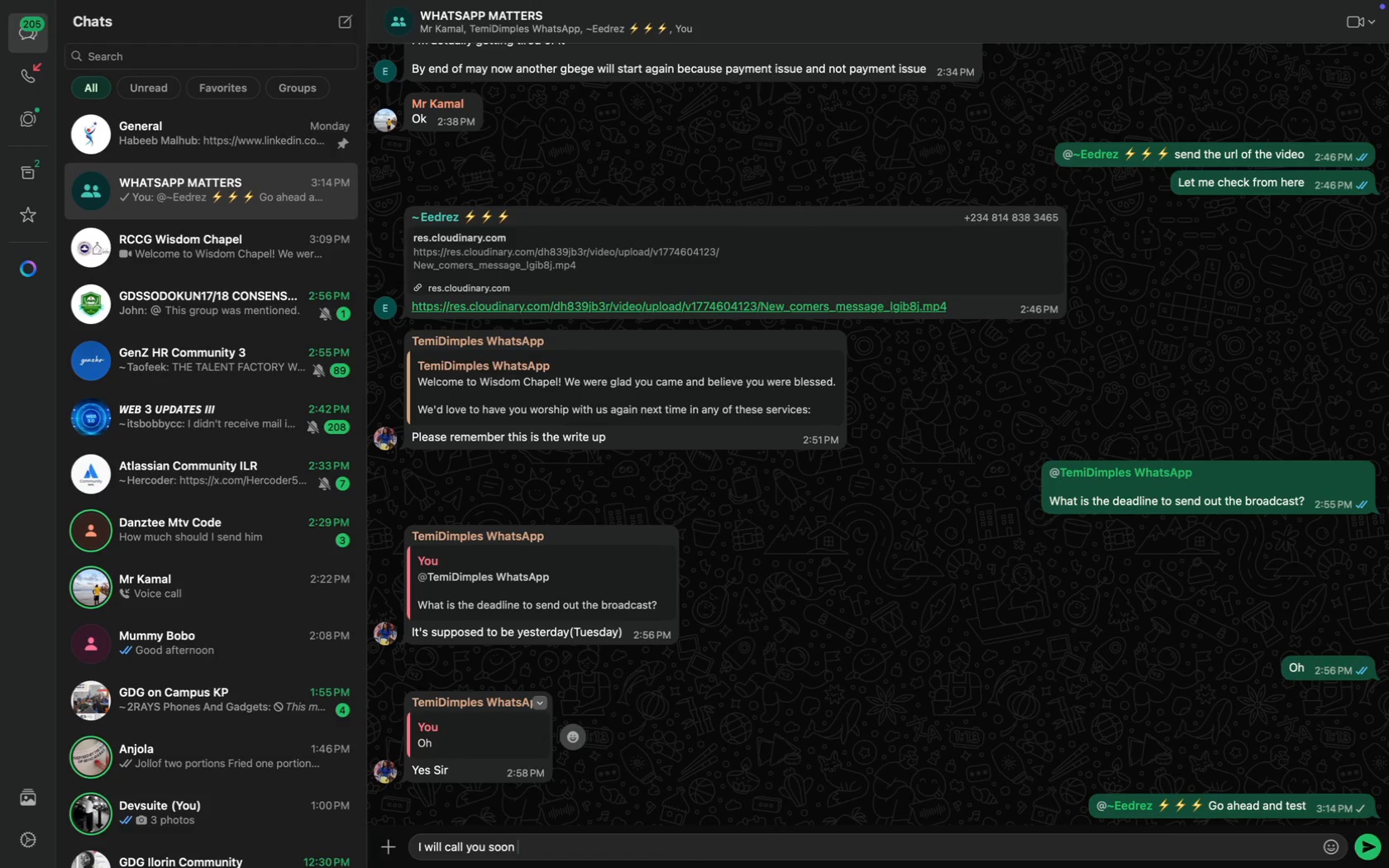 
key(Meta+CommandLeft)
 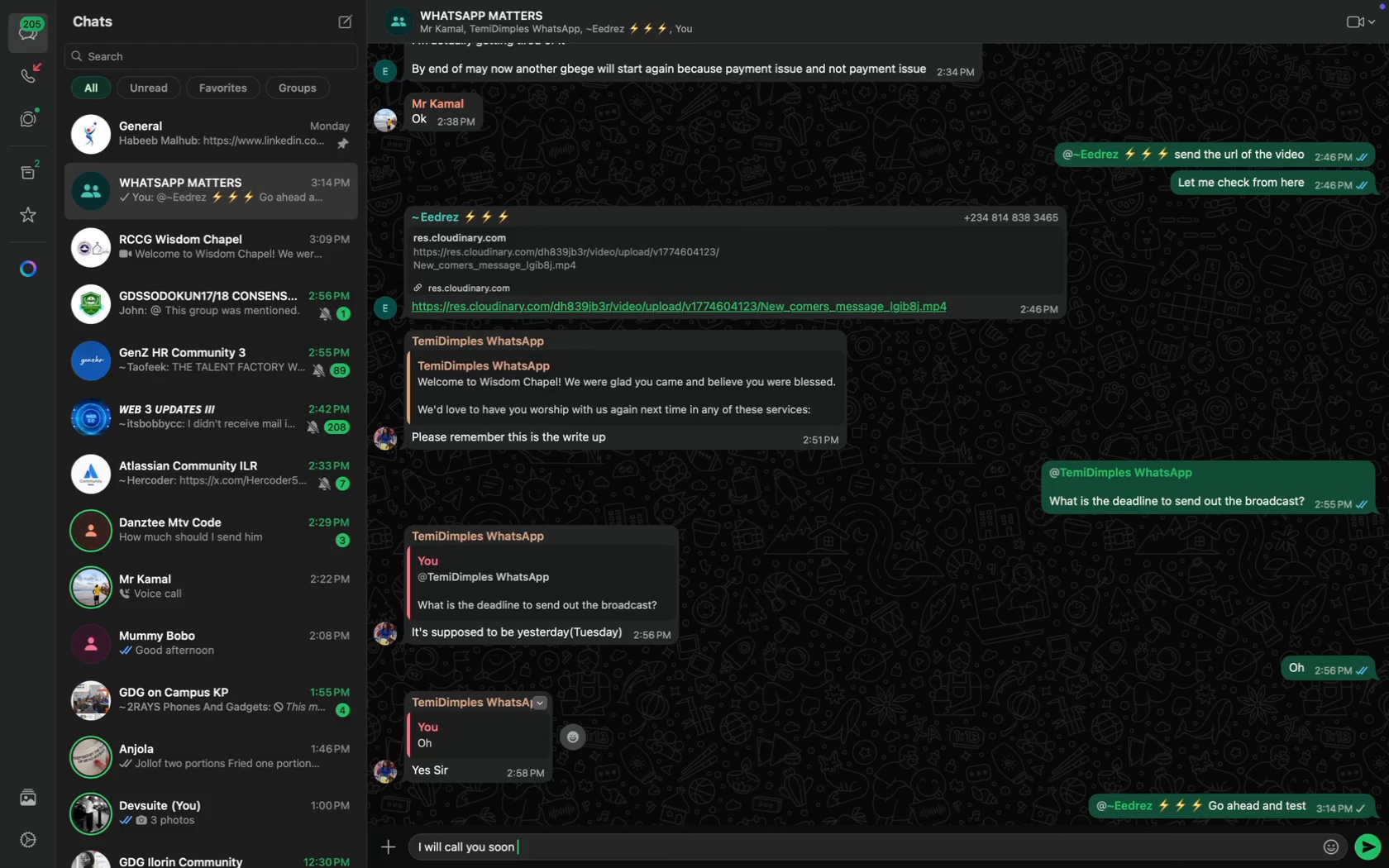 
key(Meta+CommandLeft)
 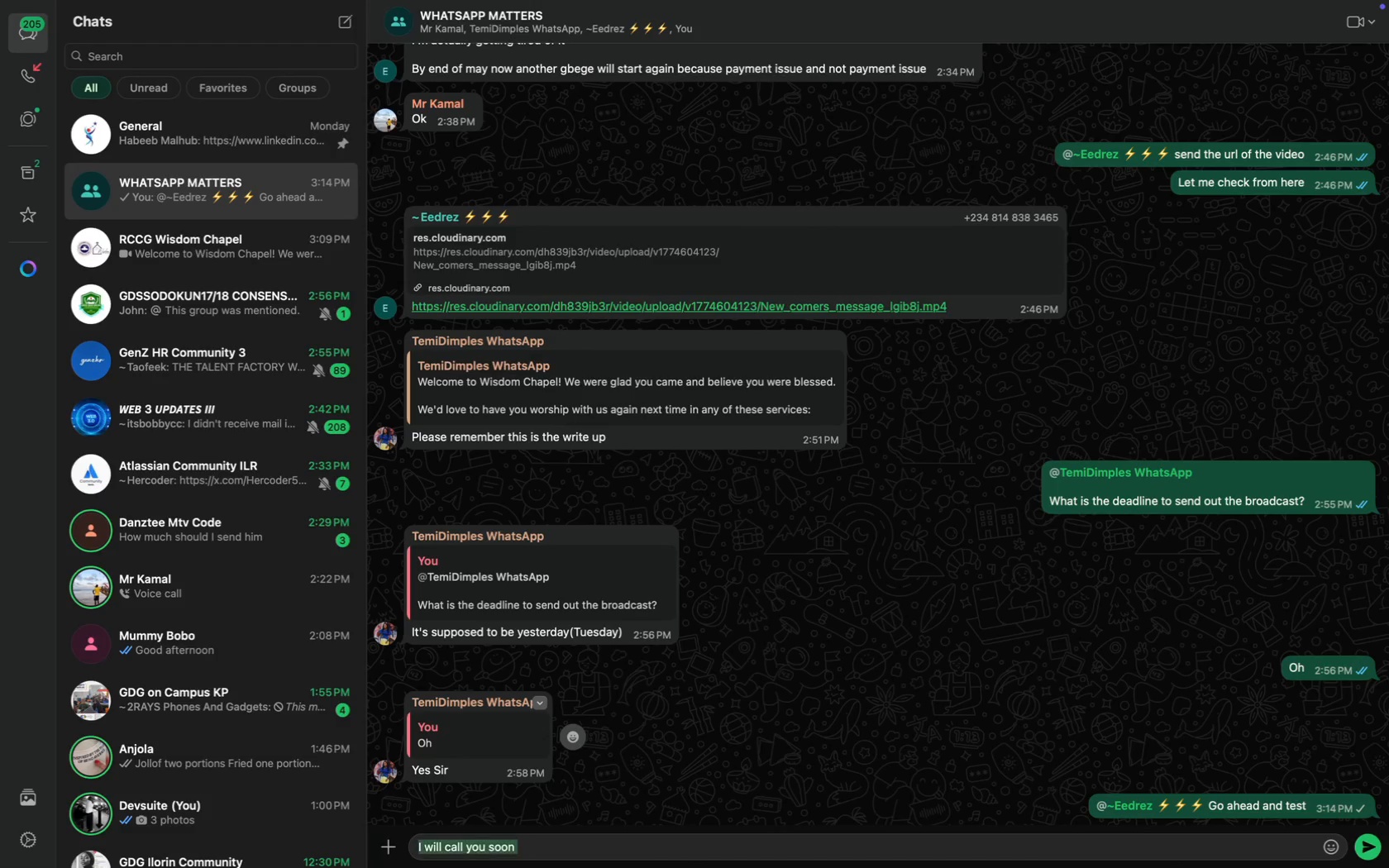 
key(Meta+A)
 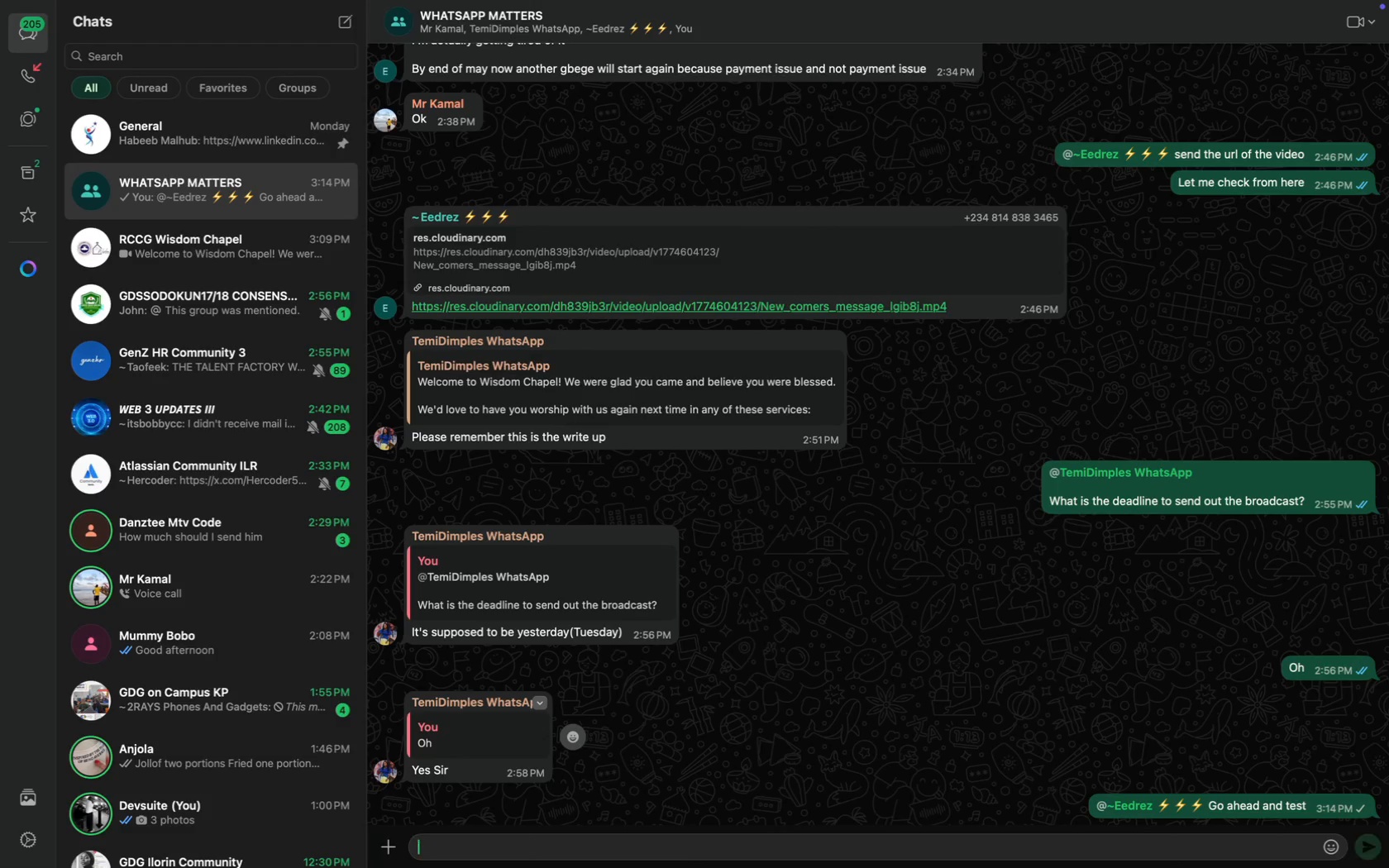 
key(Backspace)
 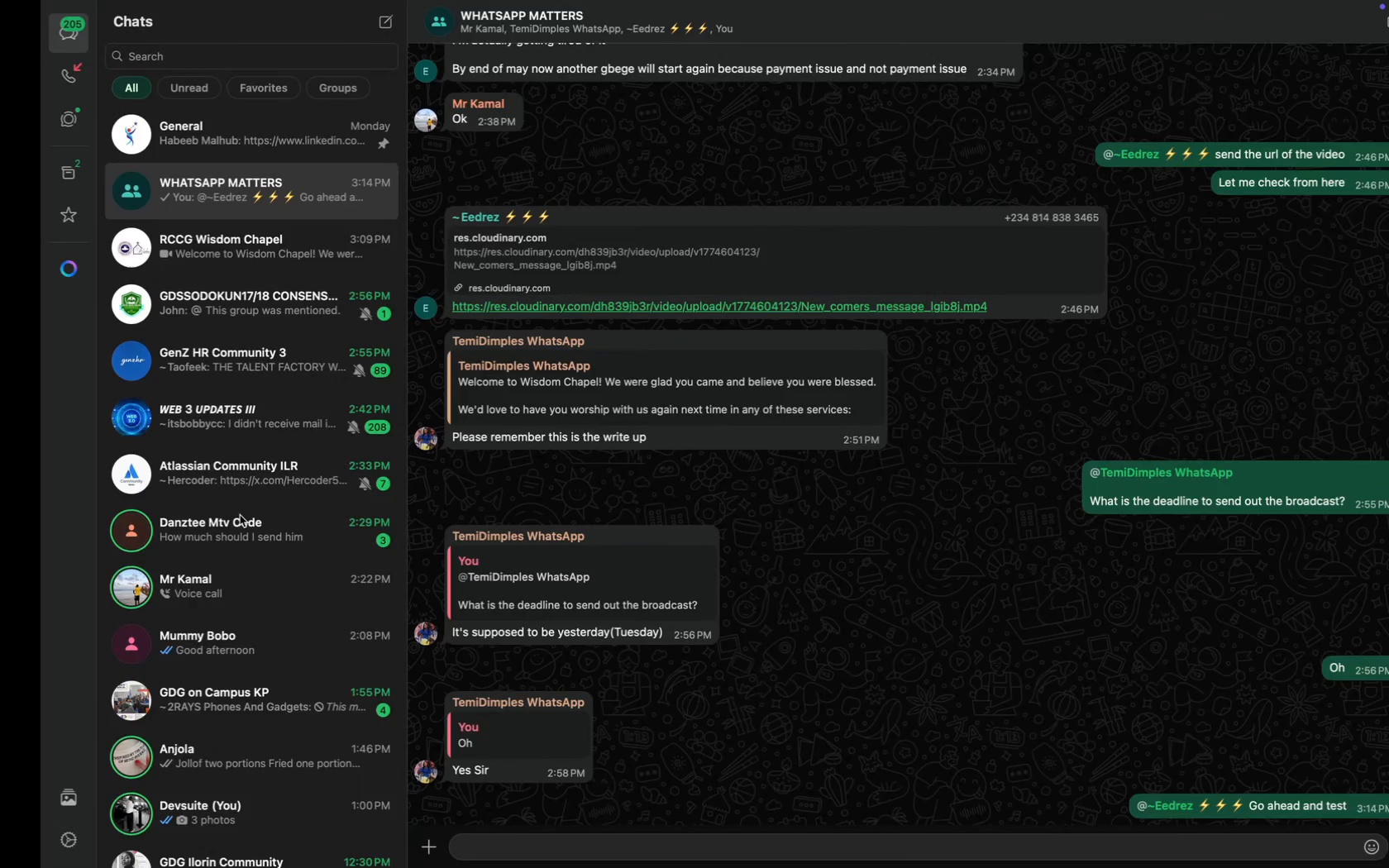 
left_click([161, 567])
 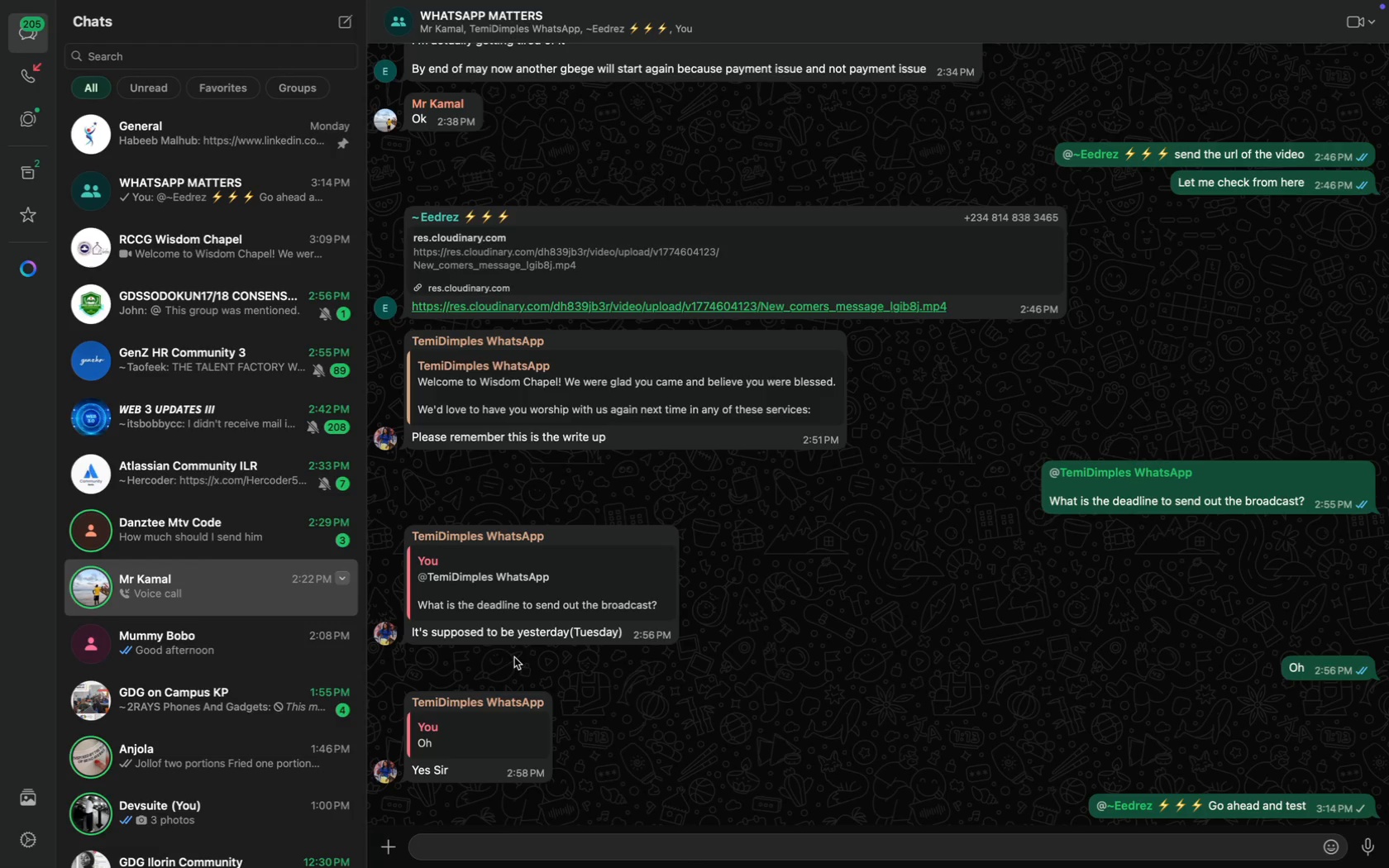 
type(W)
key(Backspace)
type(Updated and deployed)
 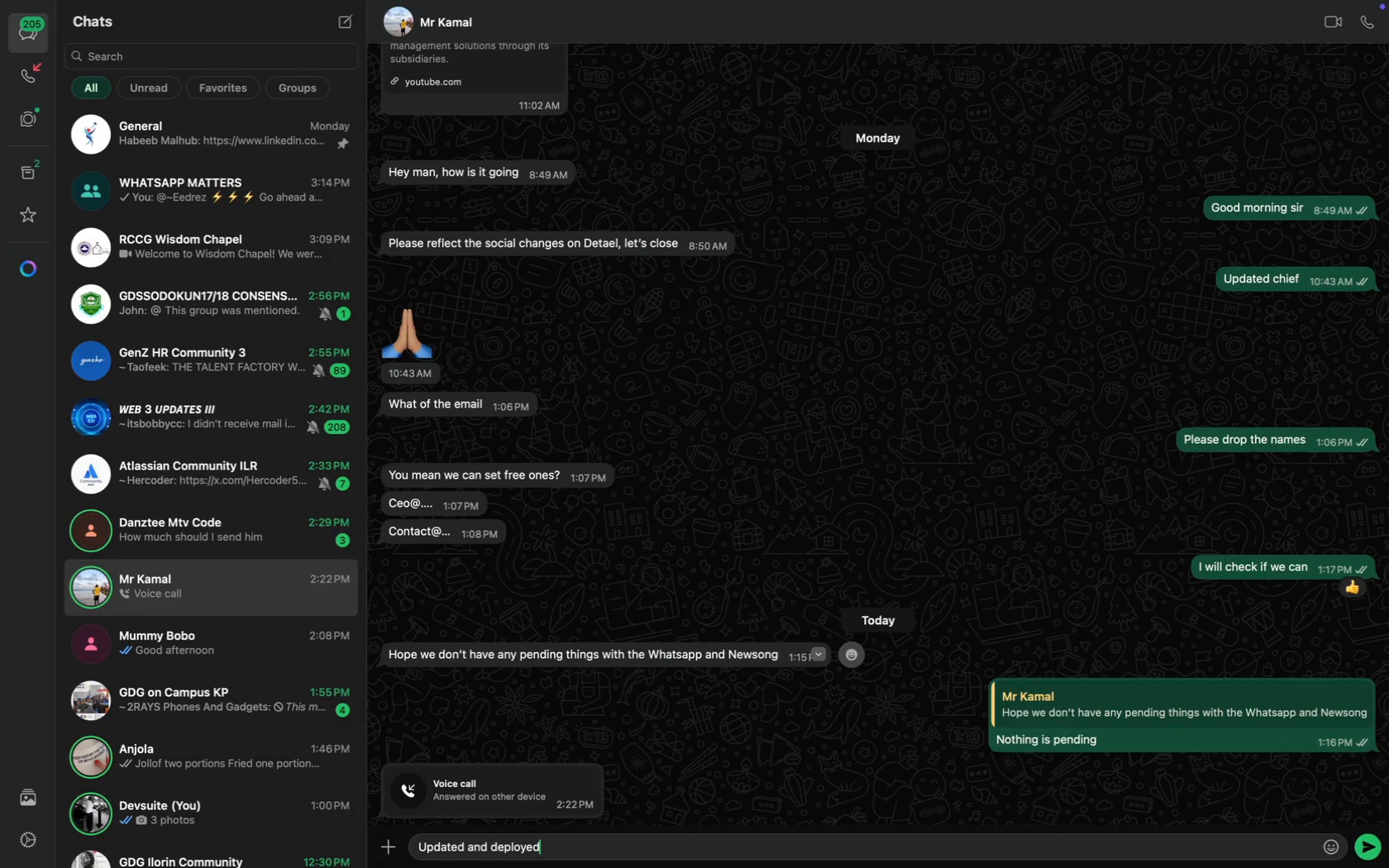 
key(Enter)
 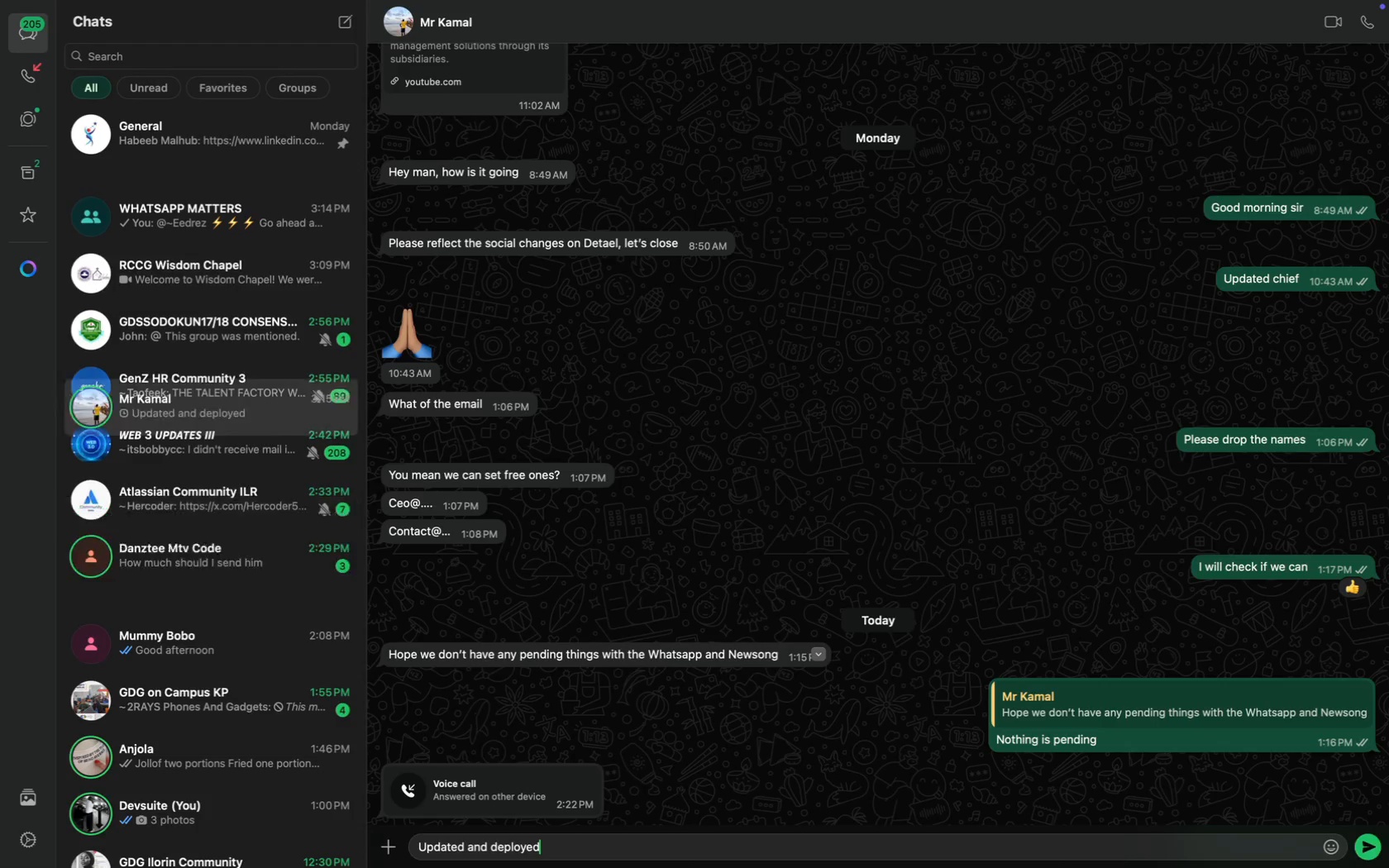 
key(CapsLock)
 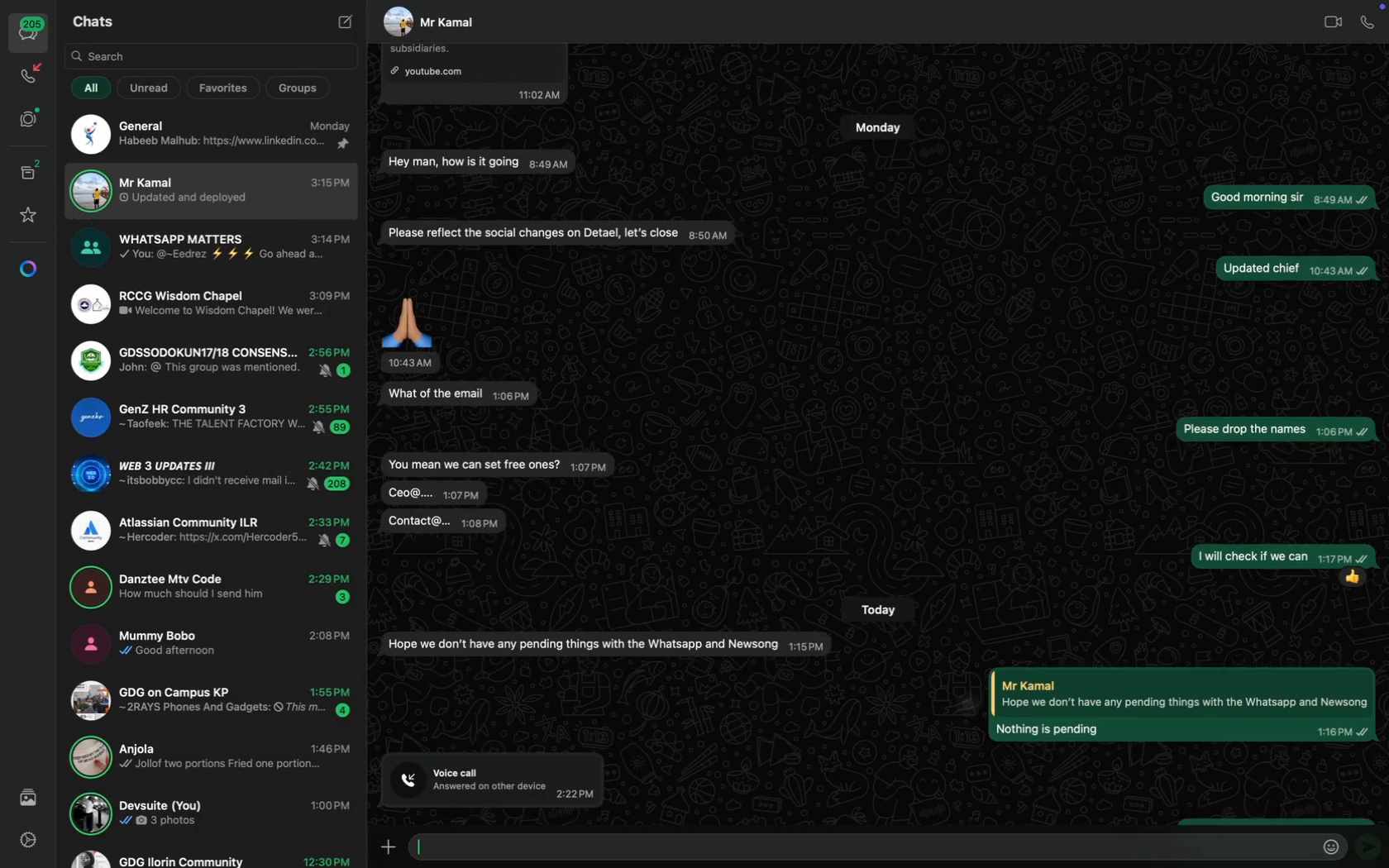 
key(W)
 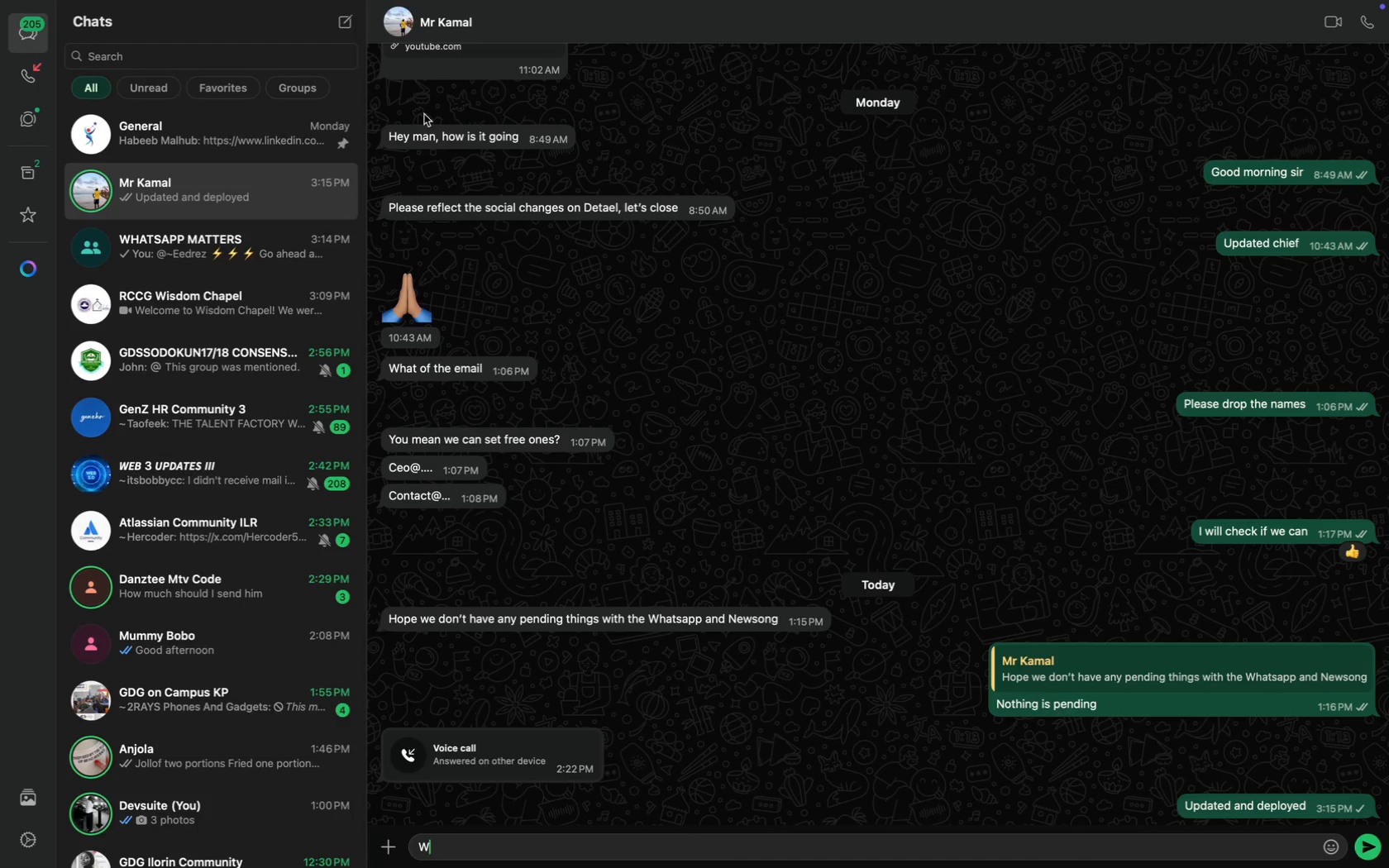 
left_click([437, 25])
 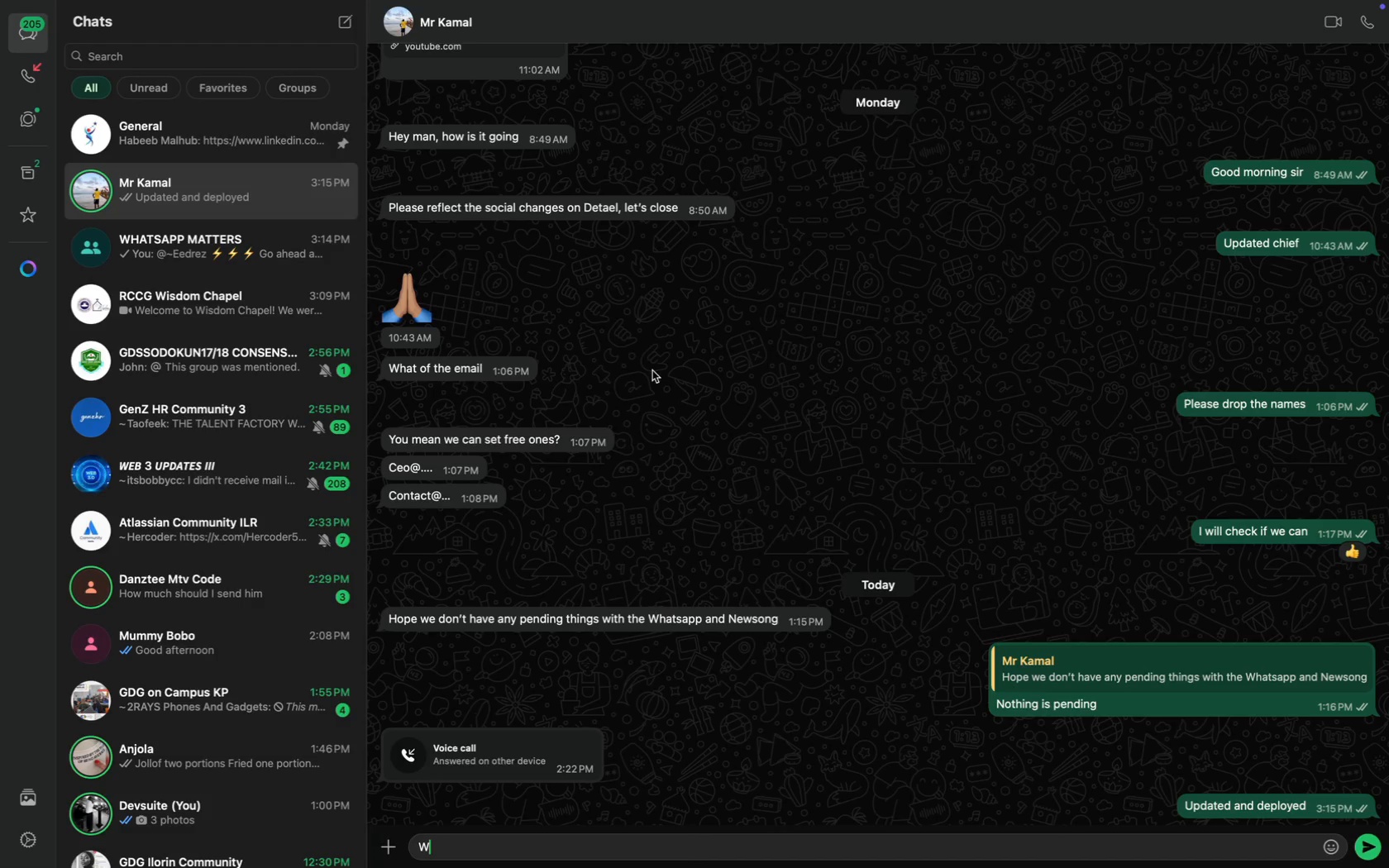 
mouse_move([666, 392])